 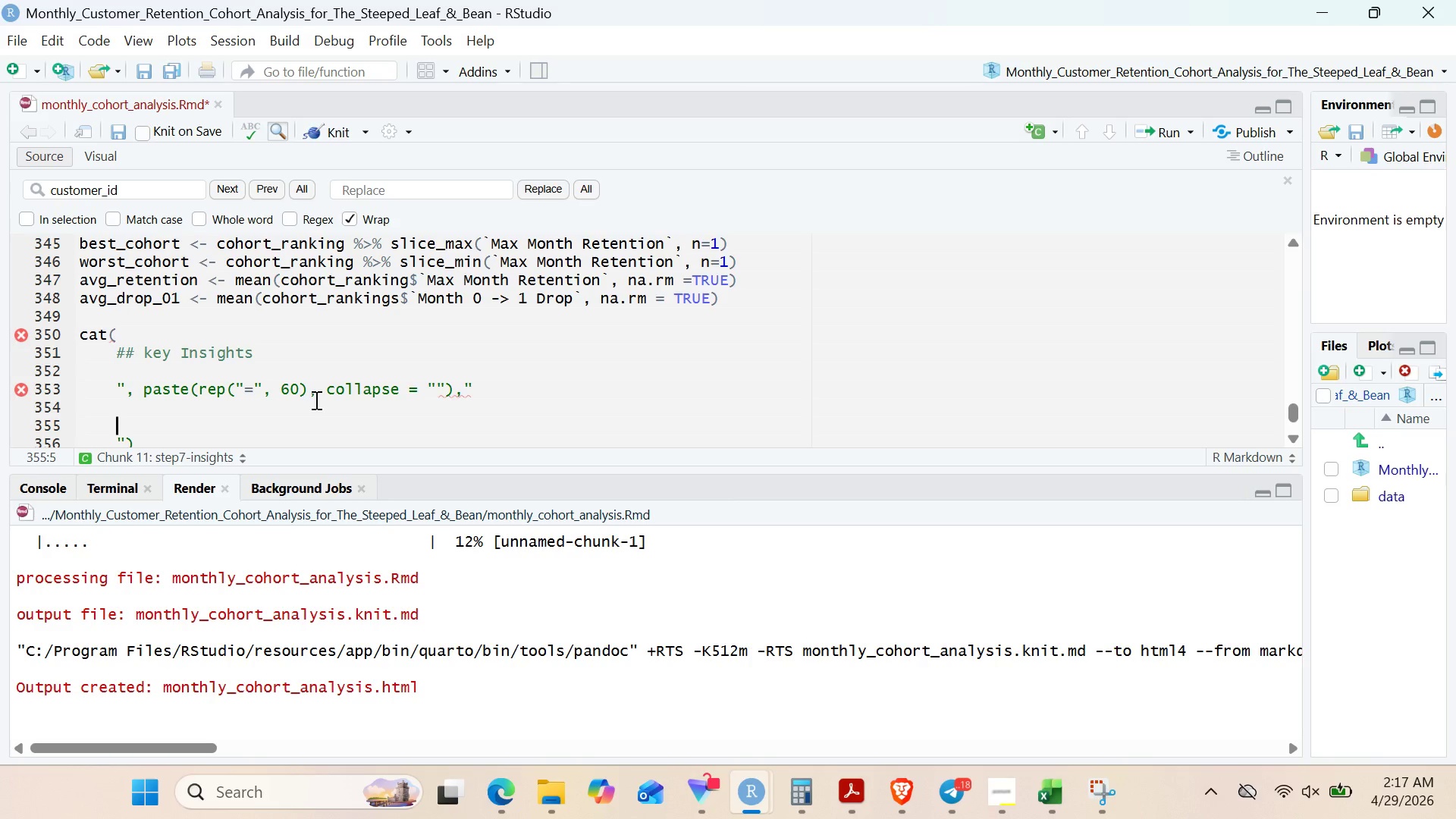 
left_click([452, 388])
 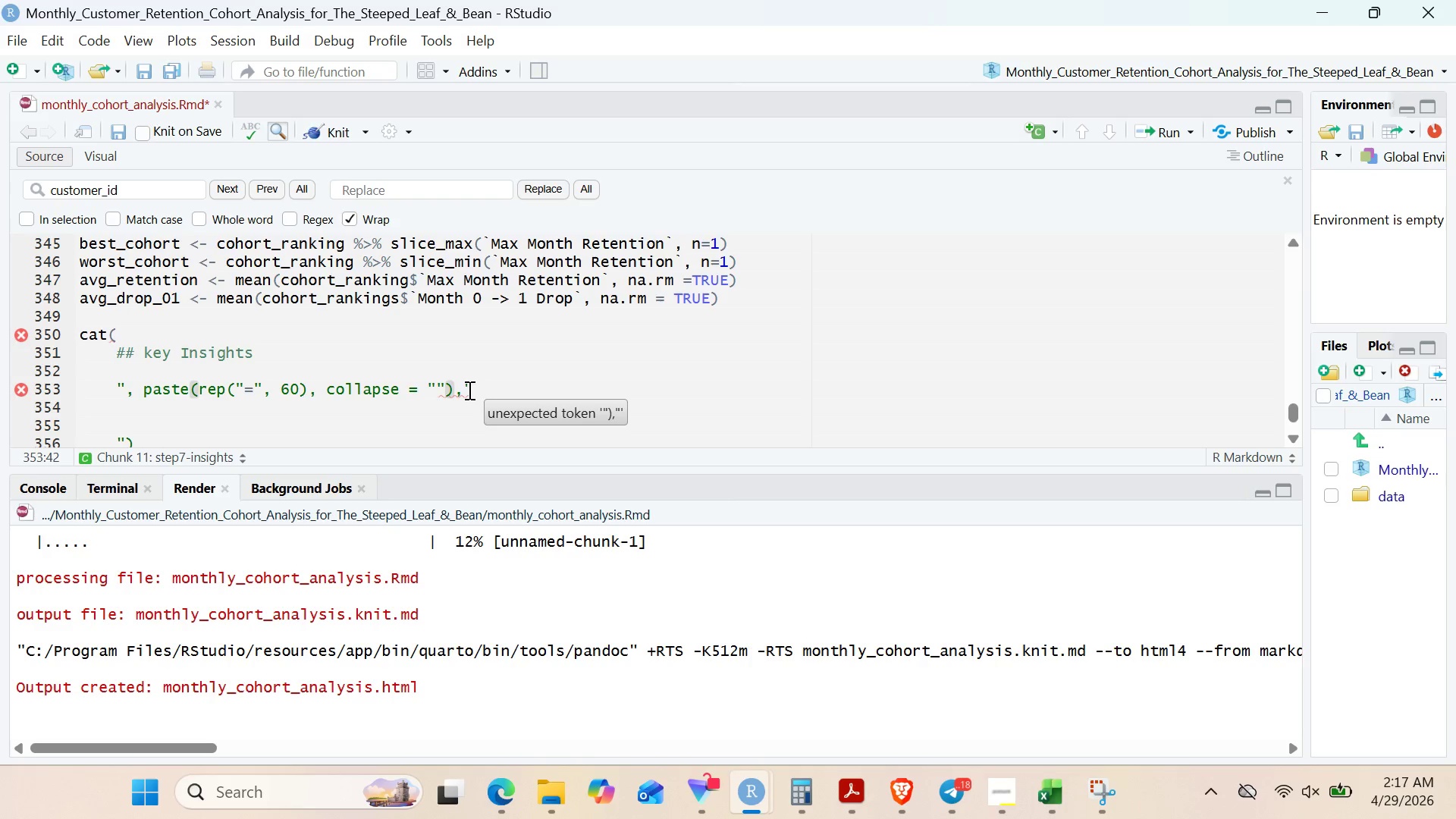 
left_click([468, 390])
 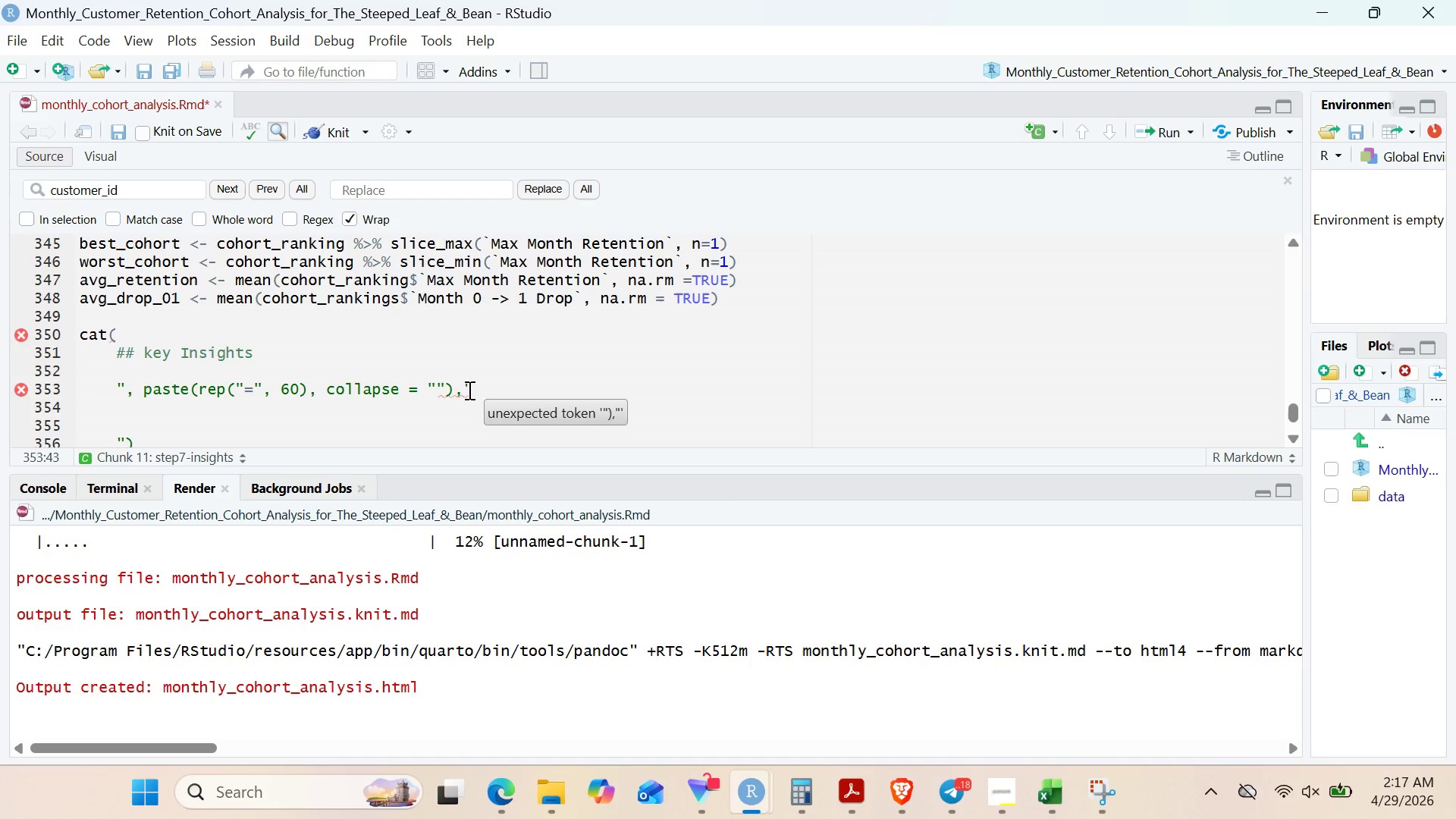 
key(Space)
 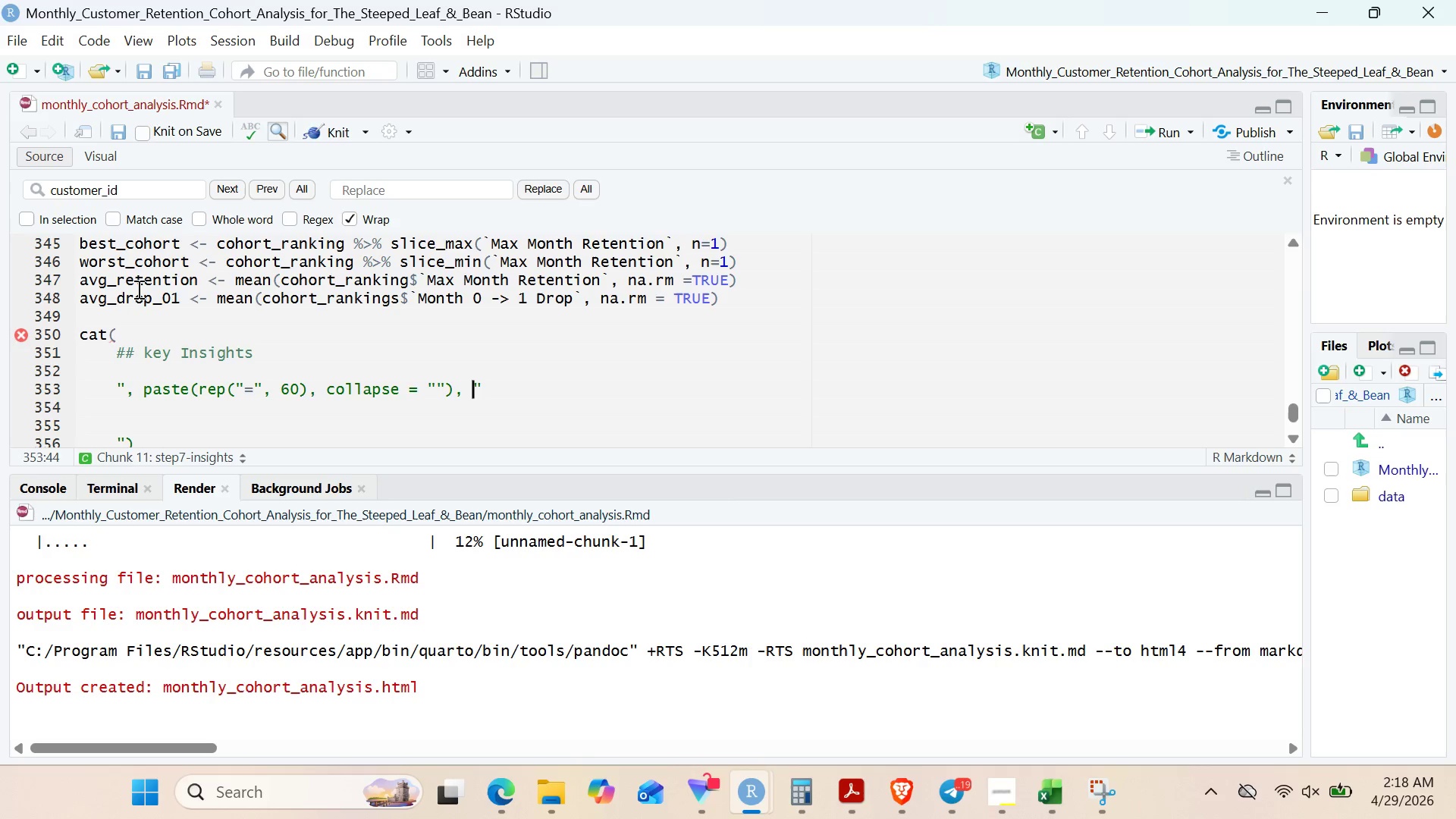 
wait(66.0)
 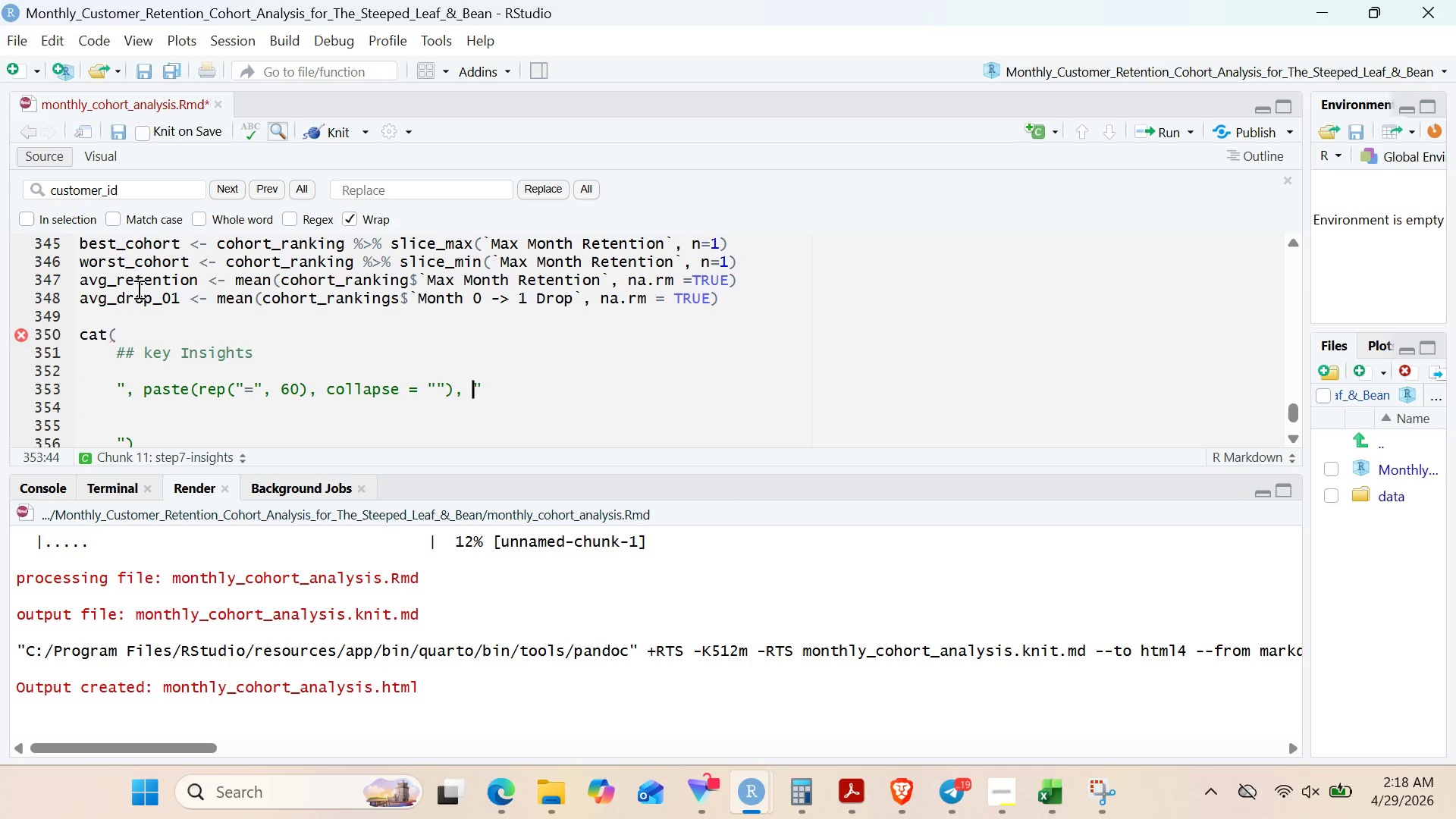 
left_click([1010, 804])